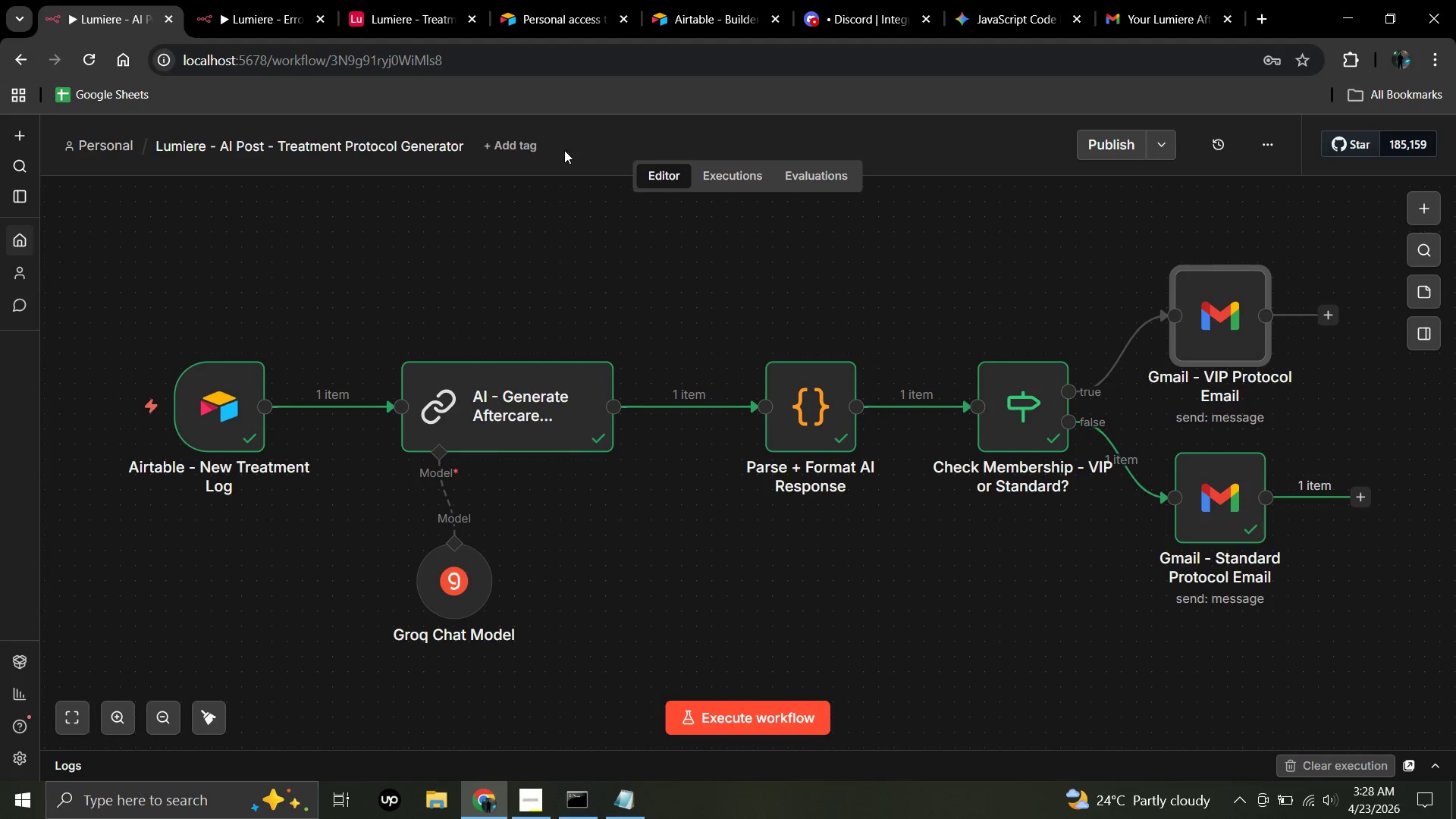 
left_click([234, 0])
 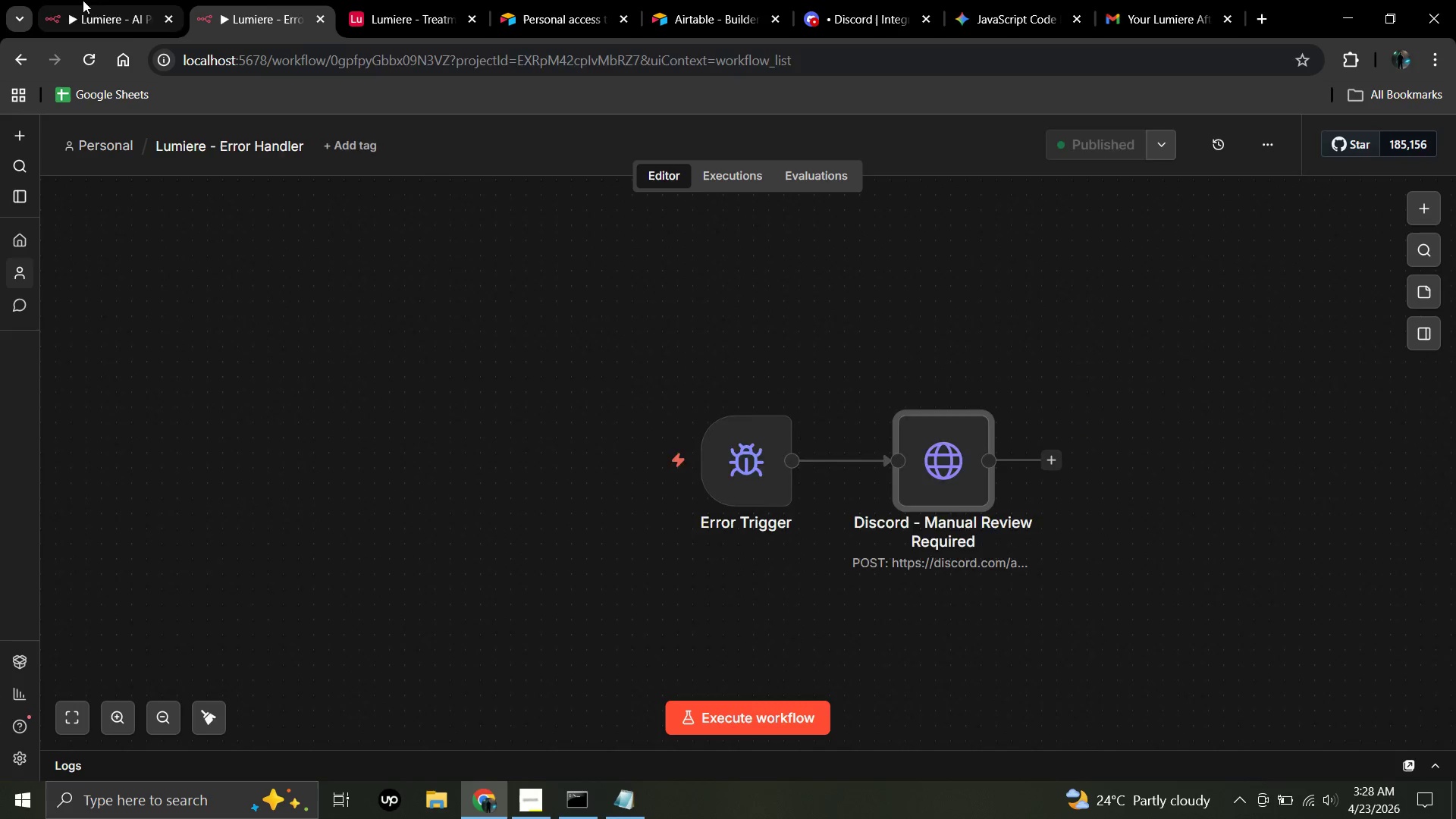 
left_click([83, 0])
 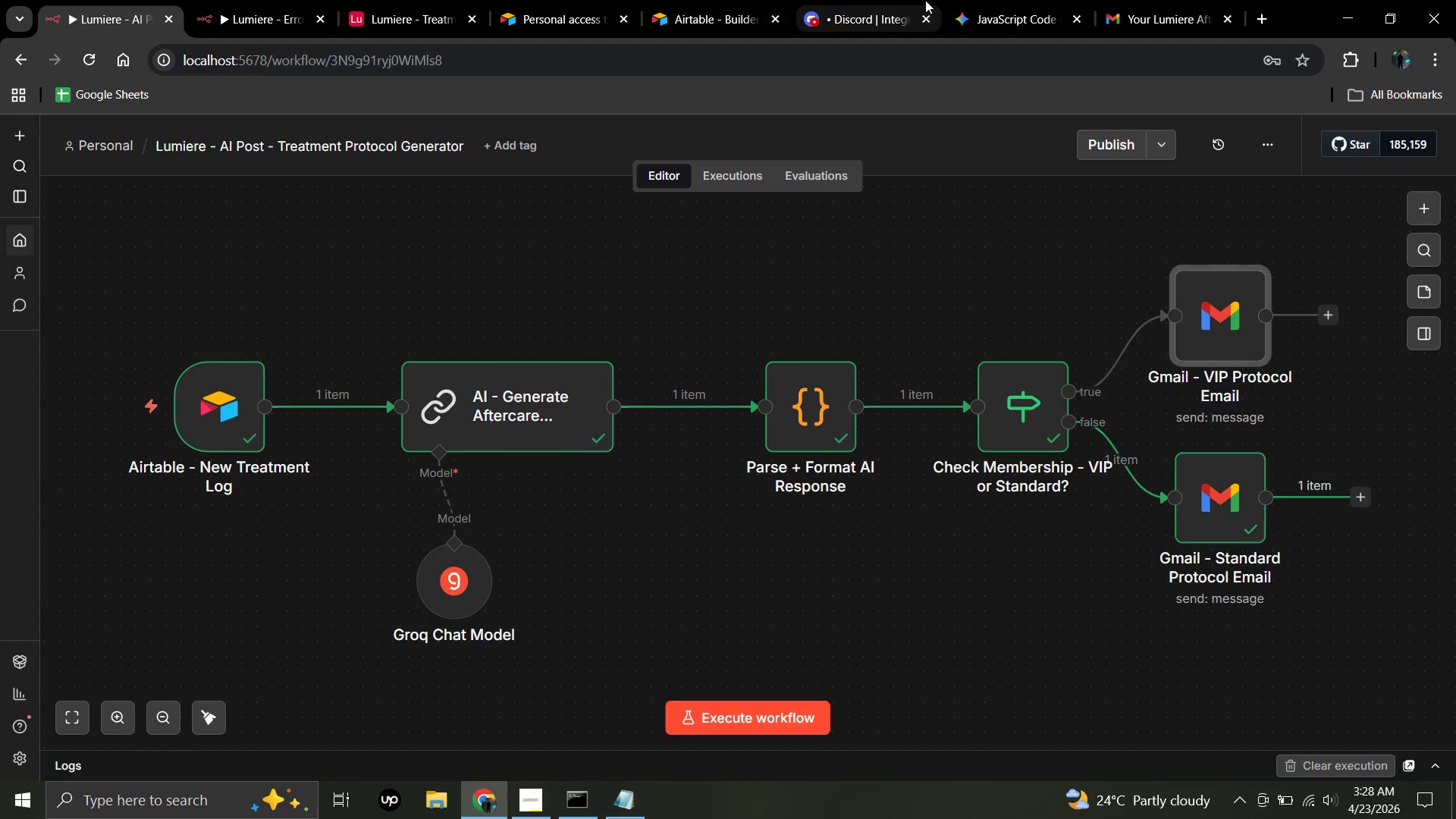 
left_click([844, 0])
 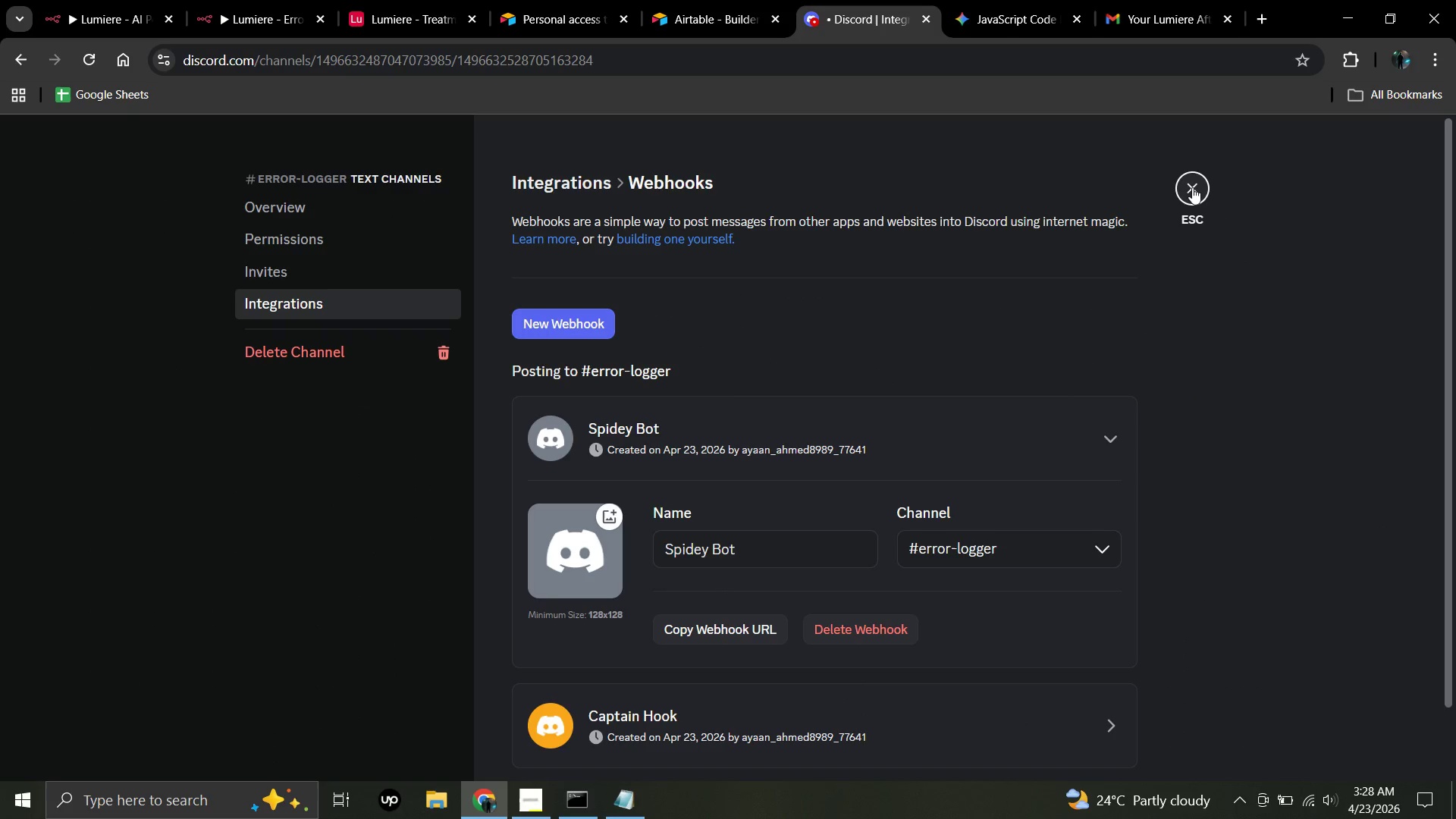 
left_click([1192, 187])
 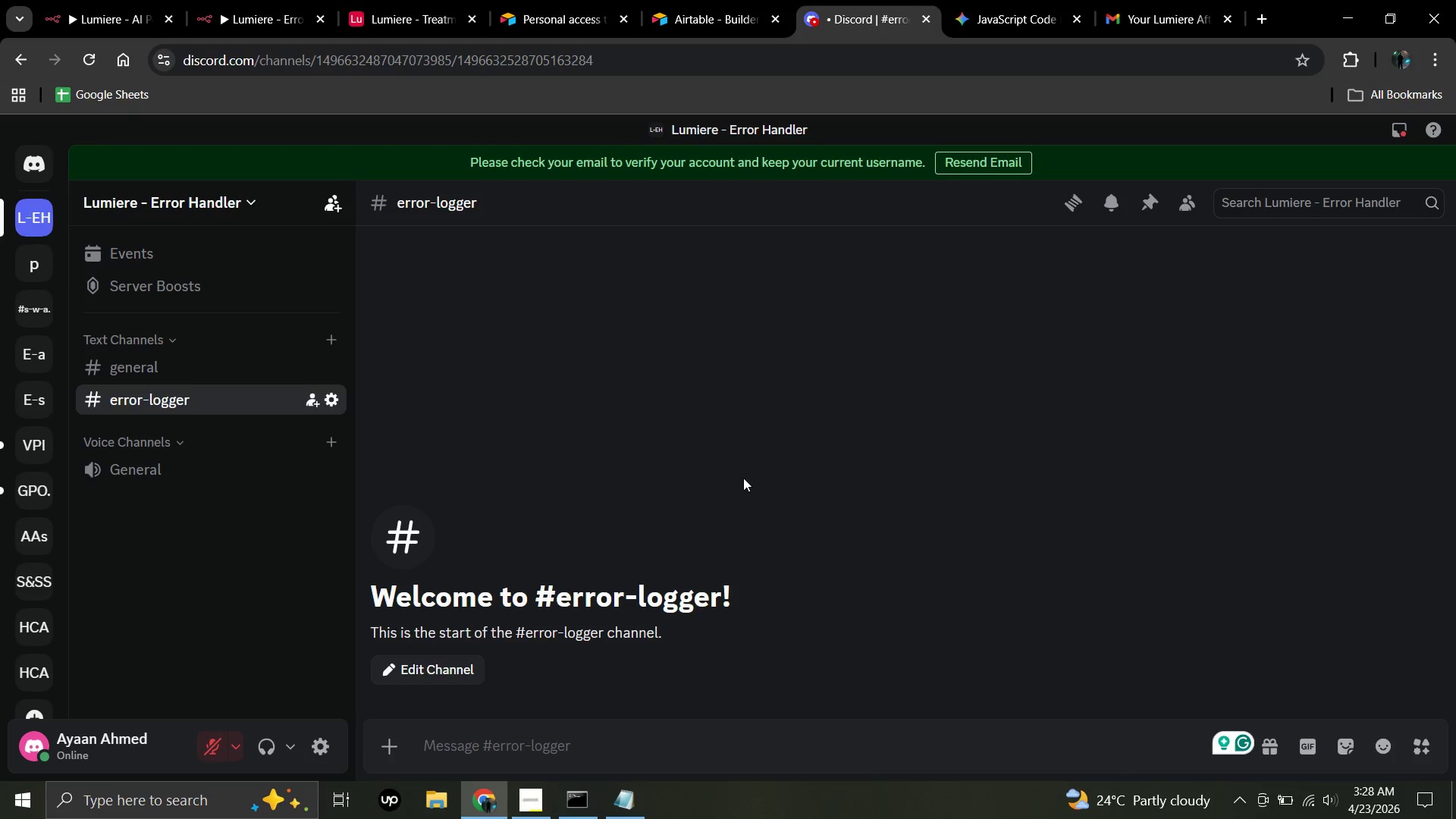 
scroll: coordinate [743, 478], scroll_direction: down, amount: 2.0
 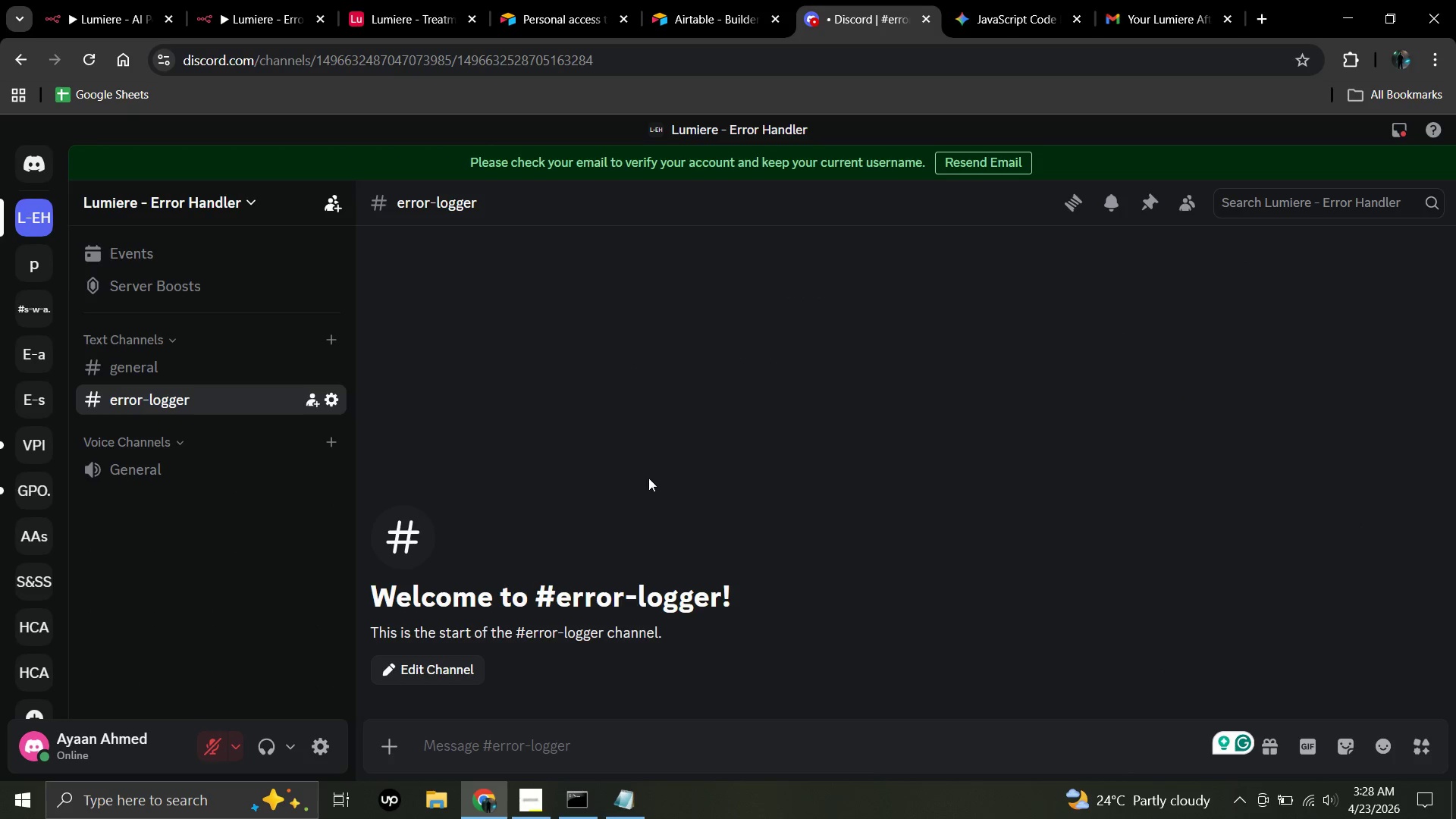 
left_click([111, 0])
 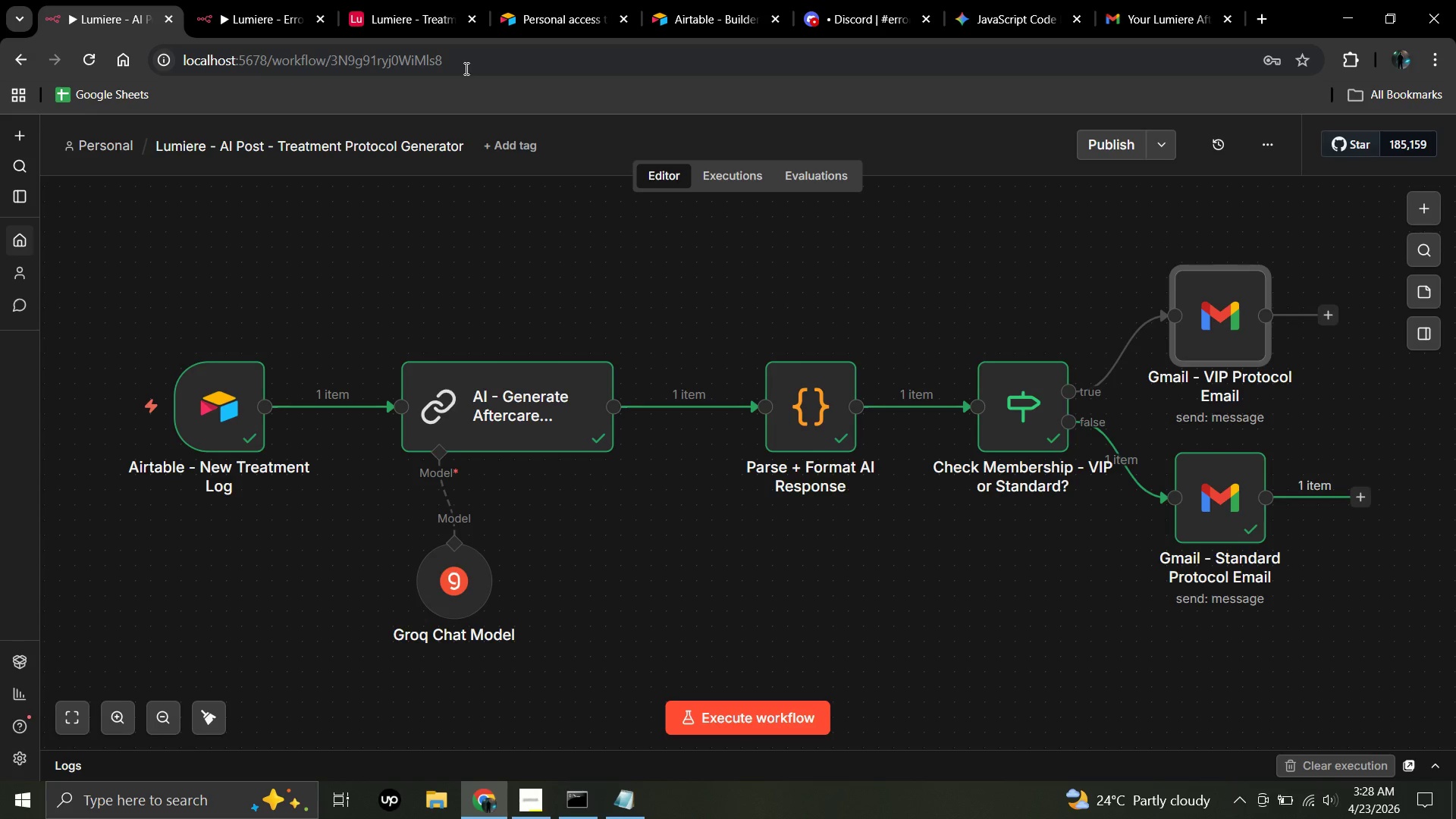 
wait(7.62)
 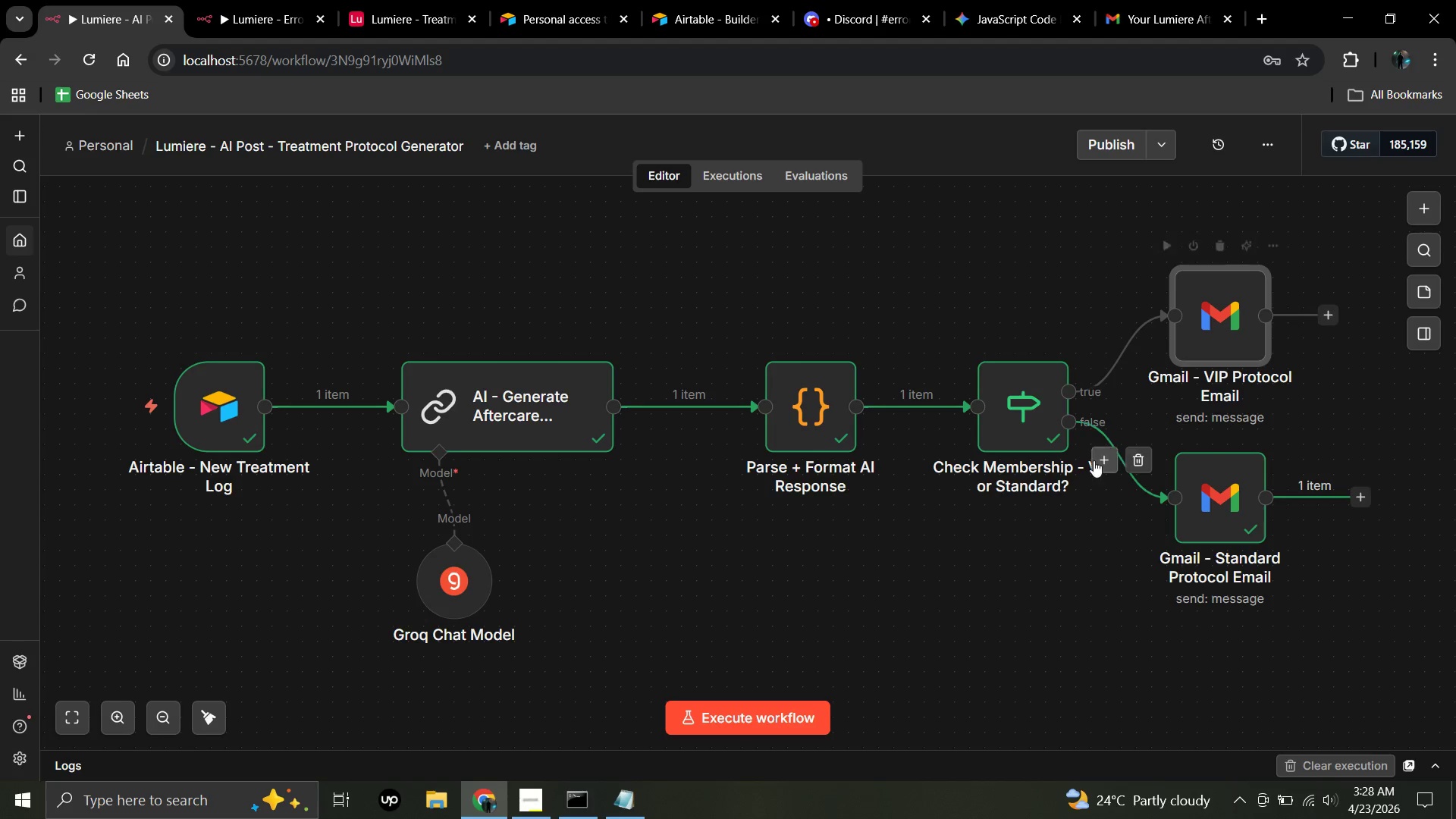 
left_click([713, 165])
 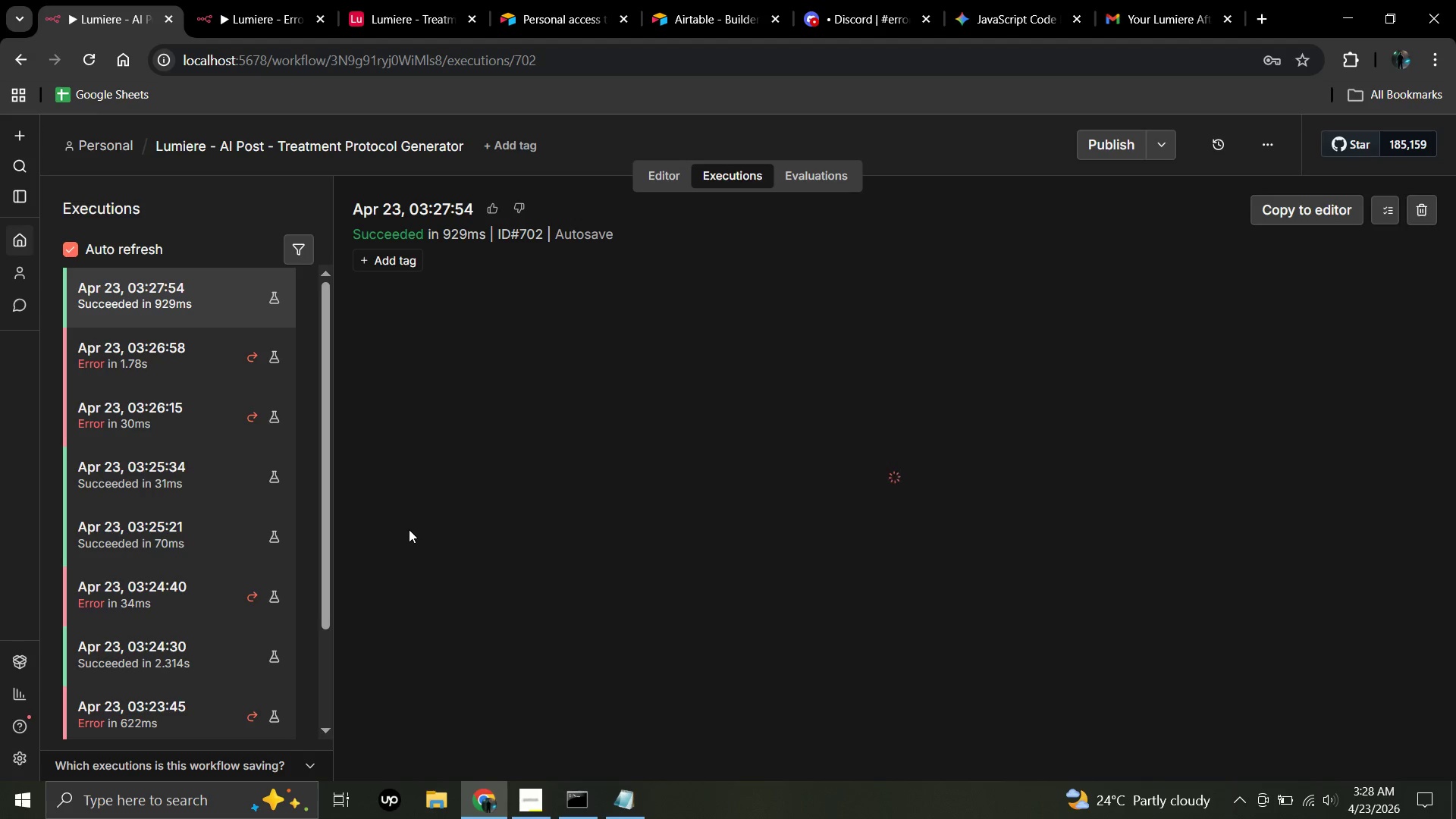 
wait(5.36)
 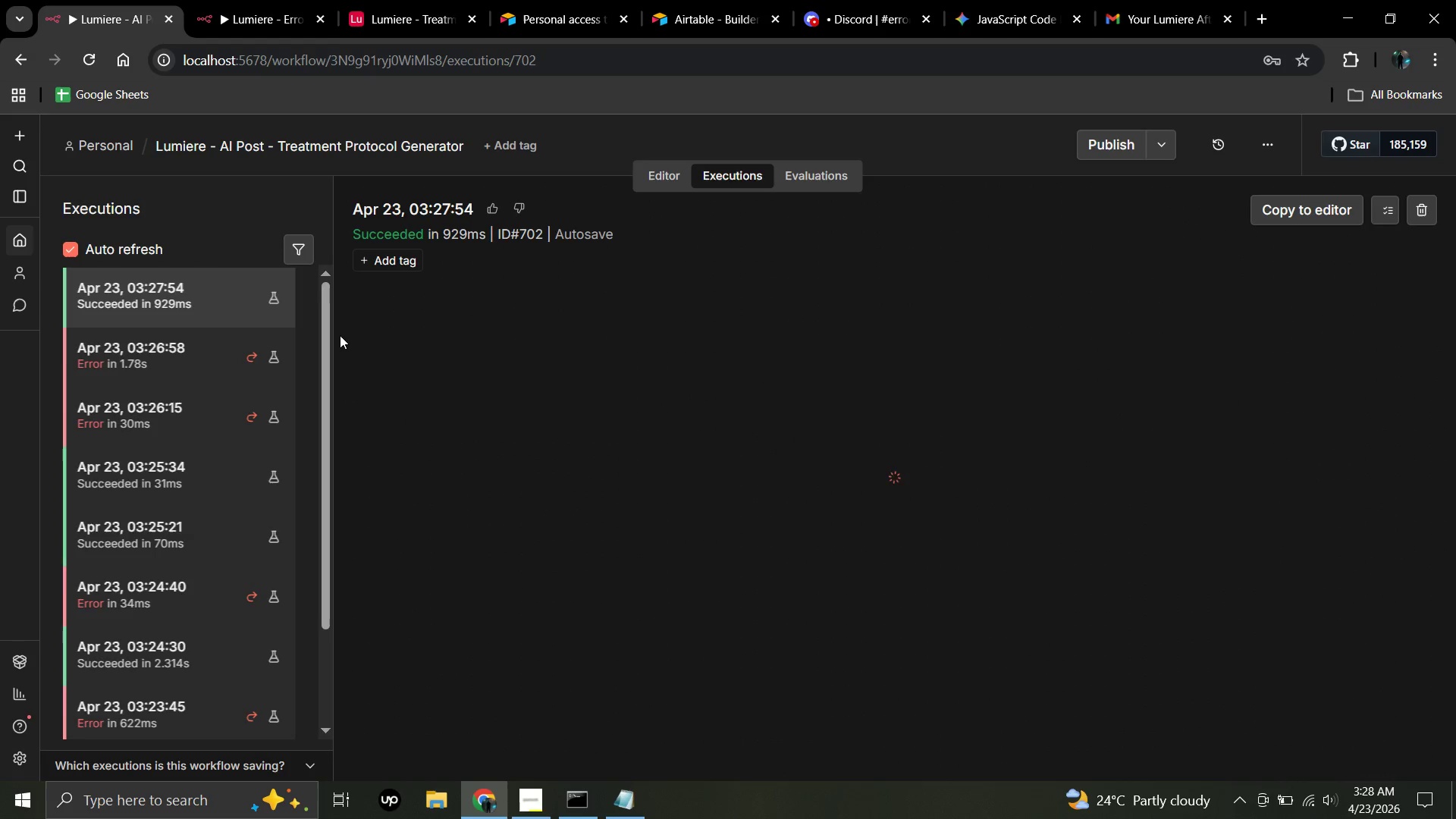 
left_click([141, 816])
 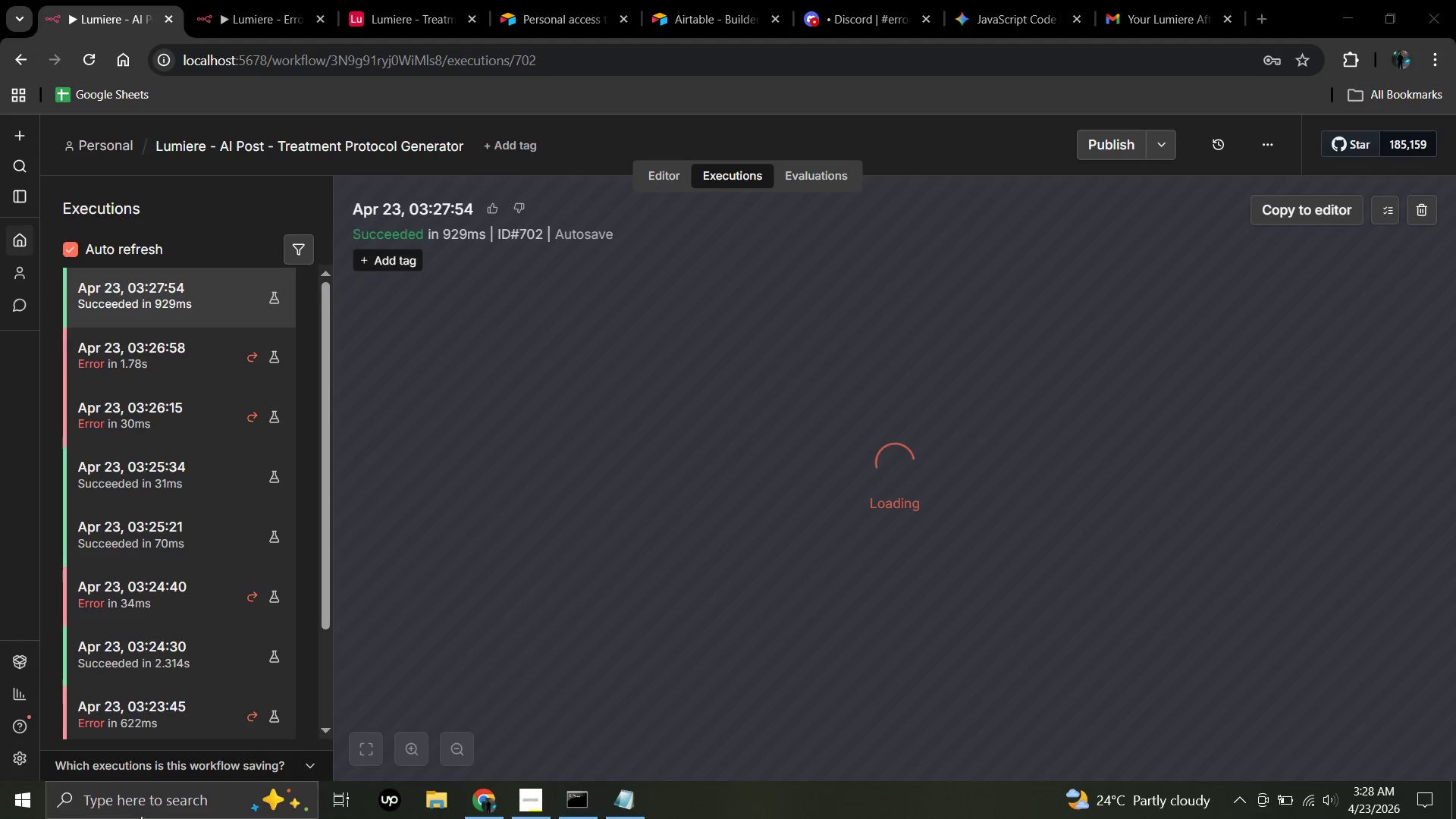 
type(sn)
 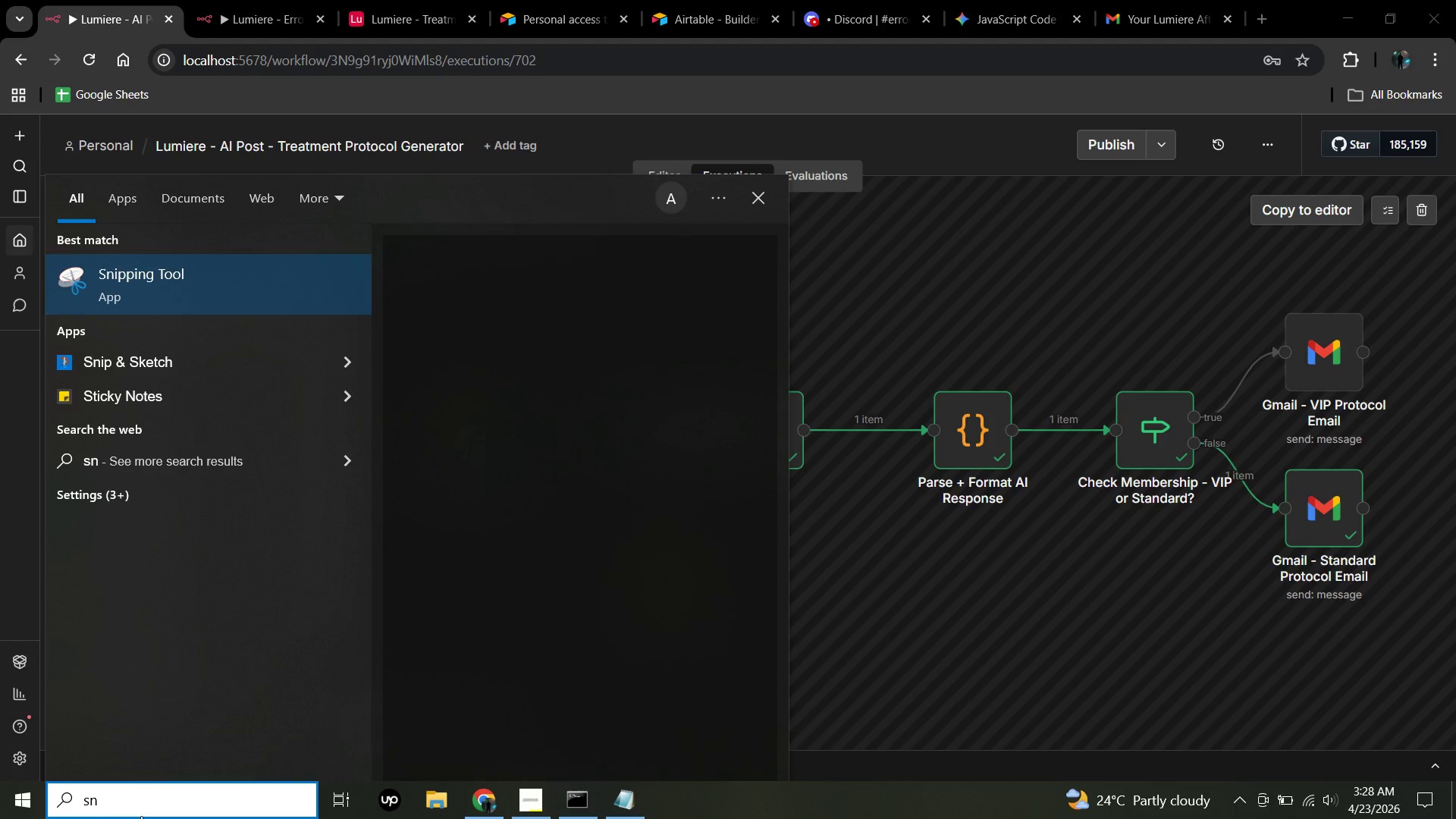 
key(Enter)
 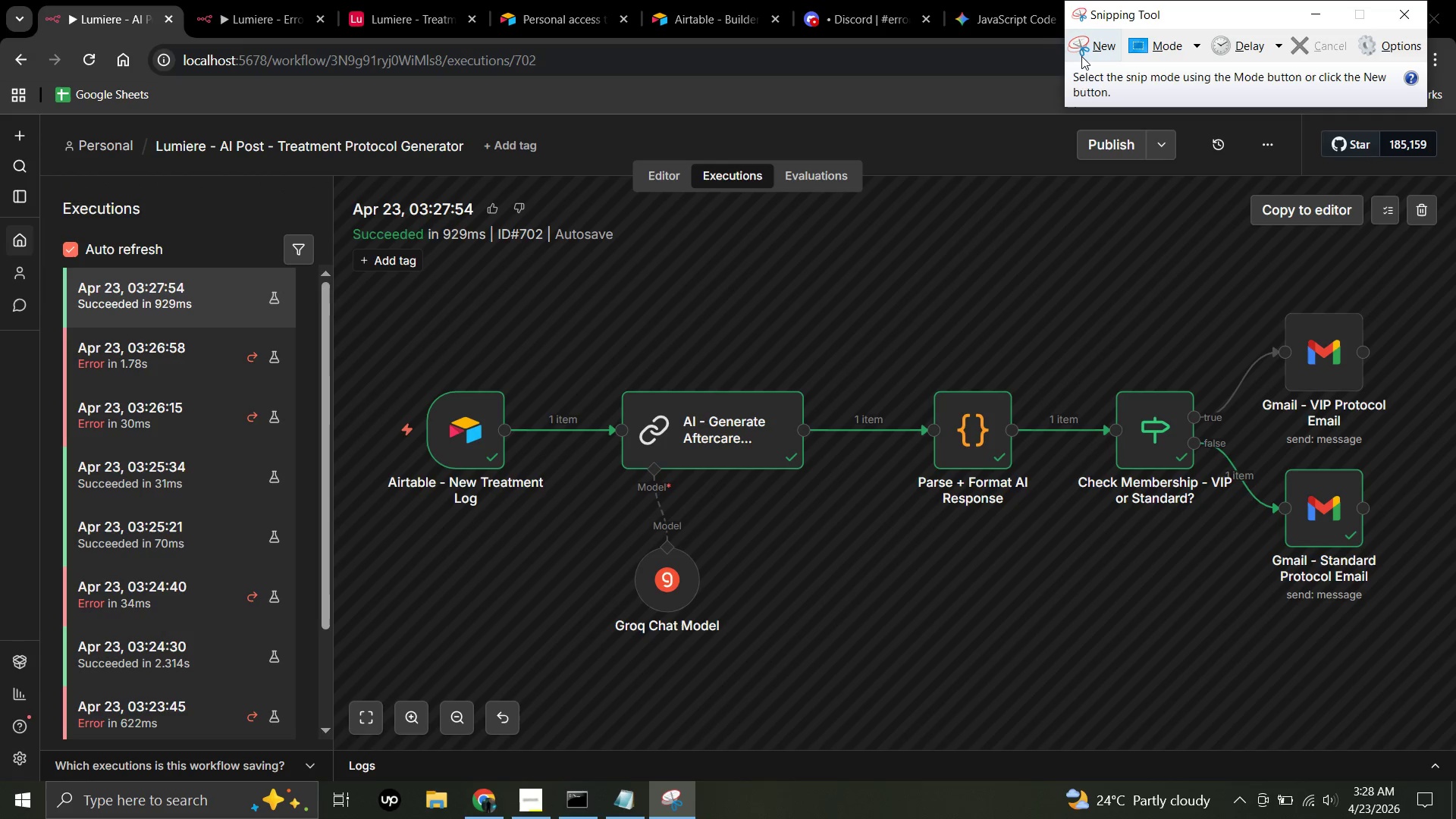 
left_click([1095, 41])
 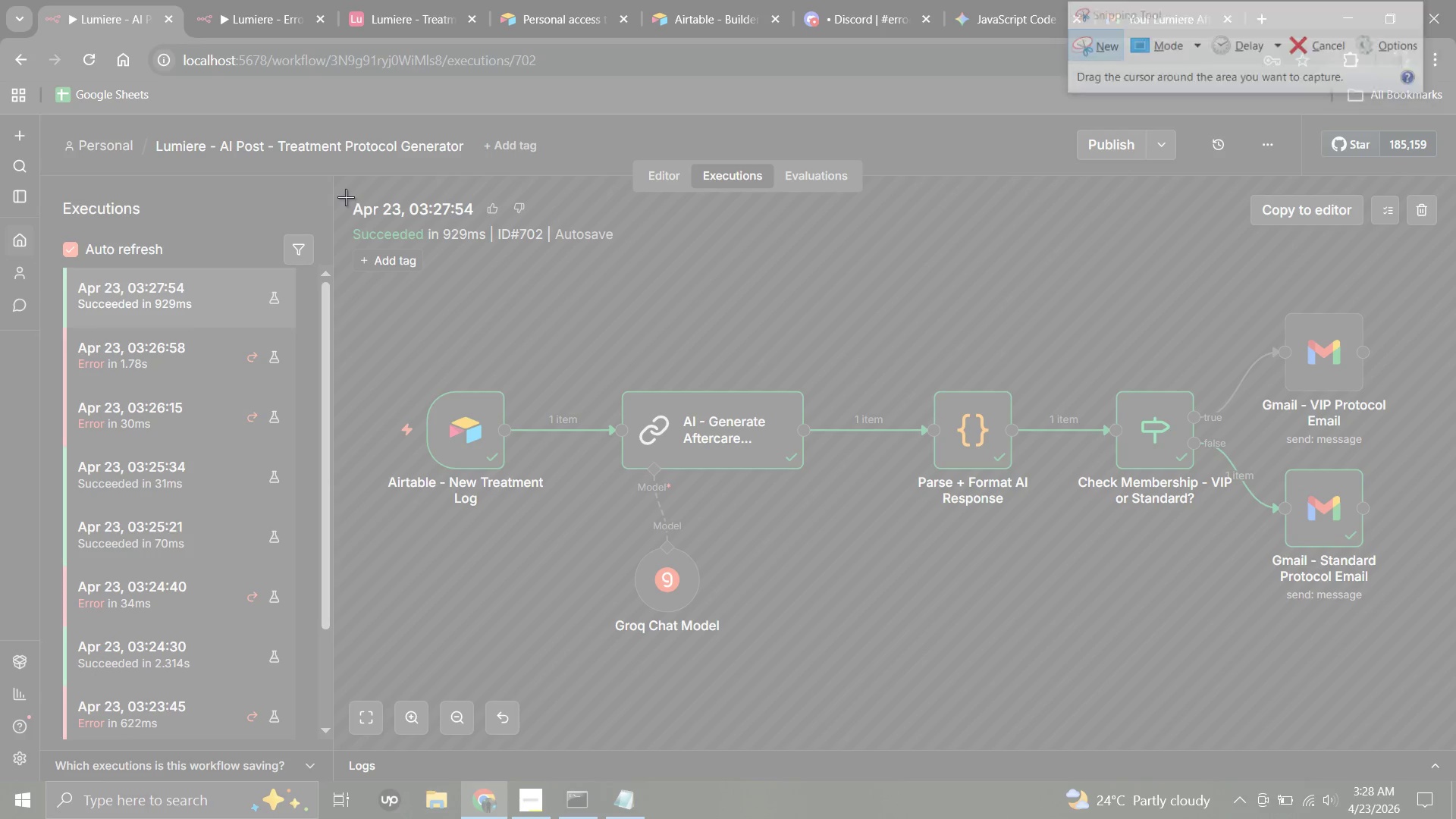 
left_click_drag(start_coordinate=[346, 197], to_coordinate=[1407, 742])
 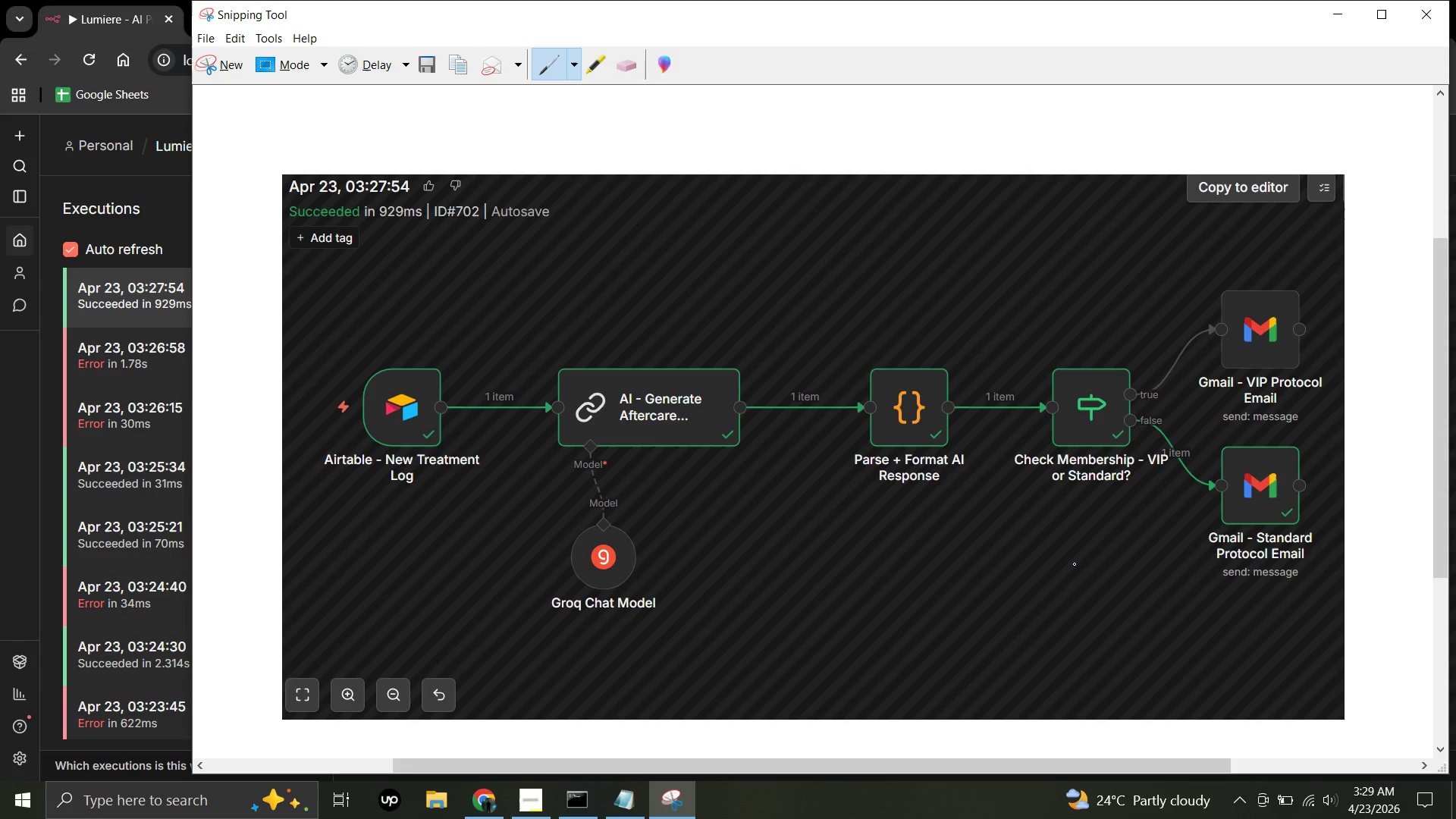 
key(Control+S)
 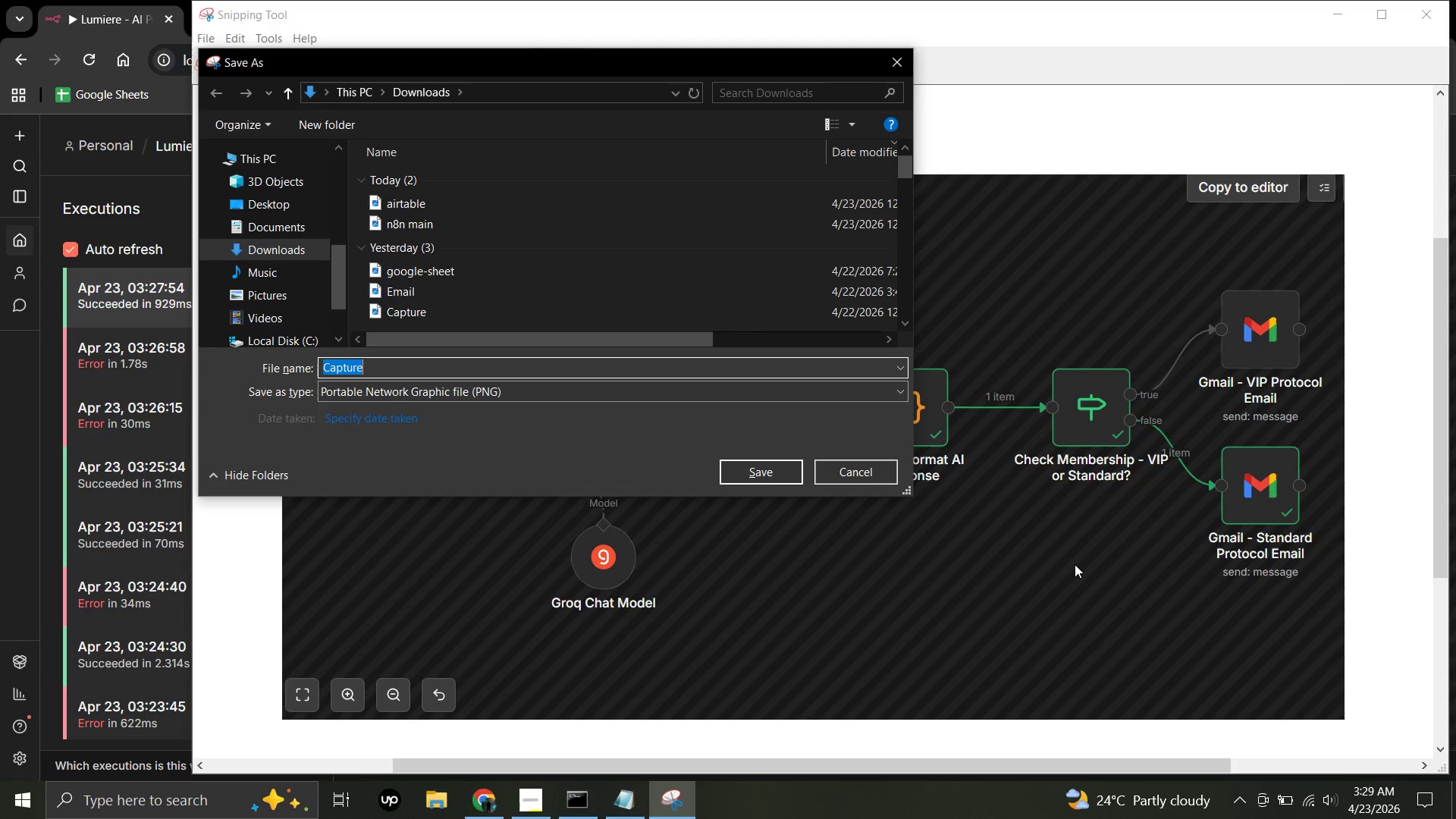 
type(Node execution)
 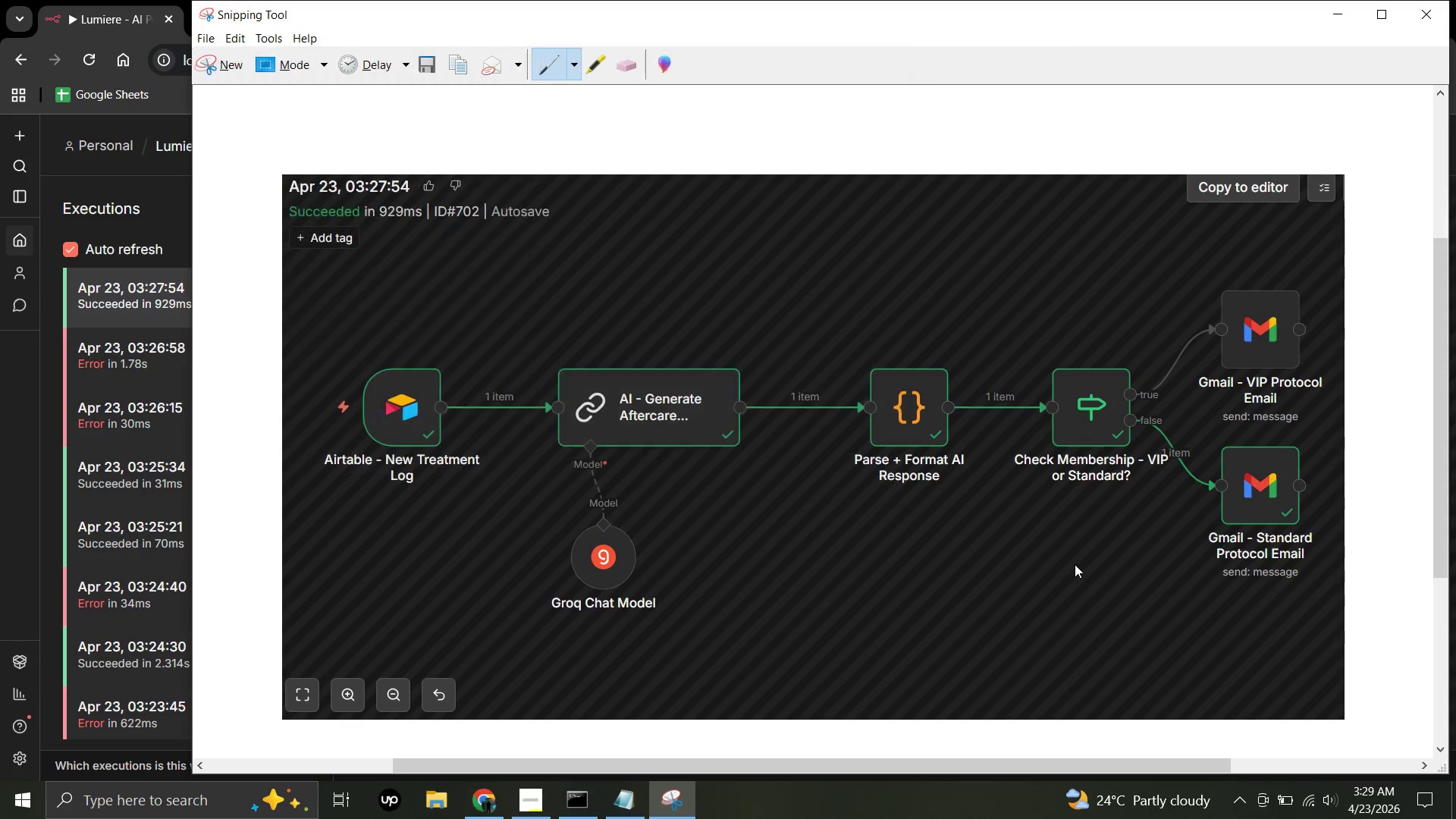 
key(Enter)
 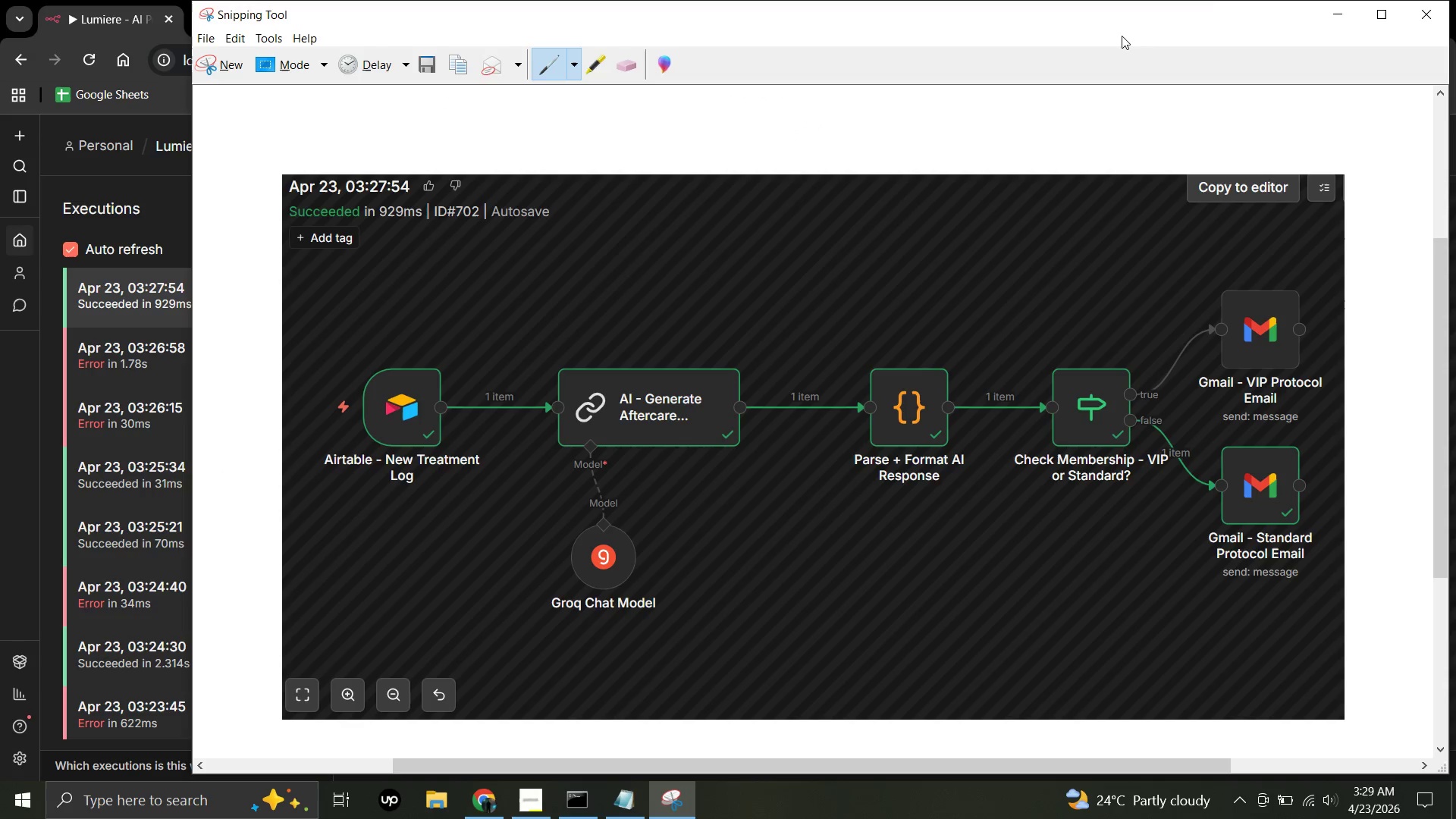 
left_click([1352, 8])
 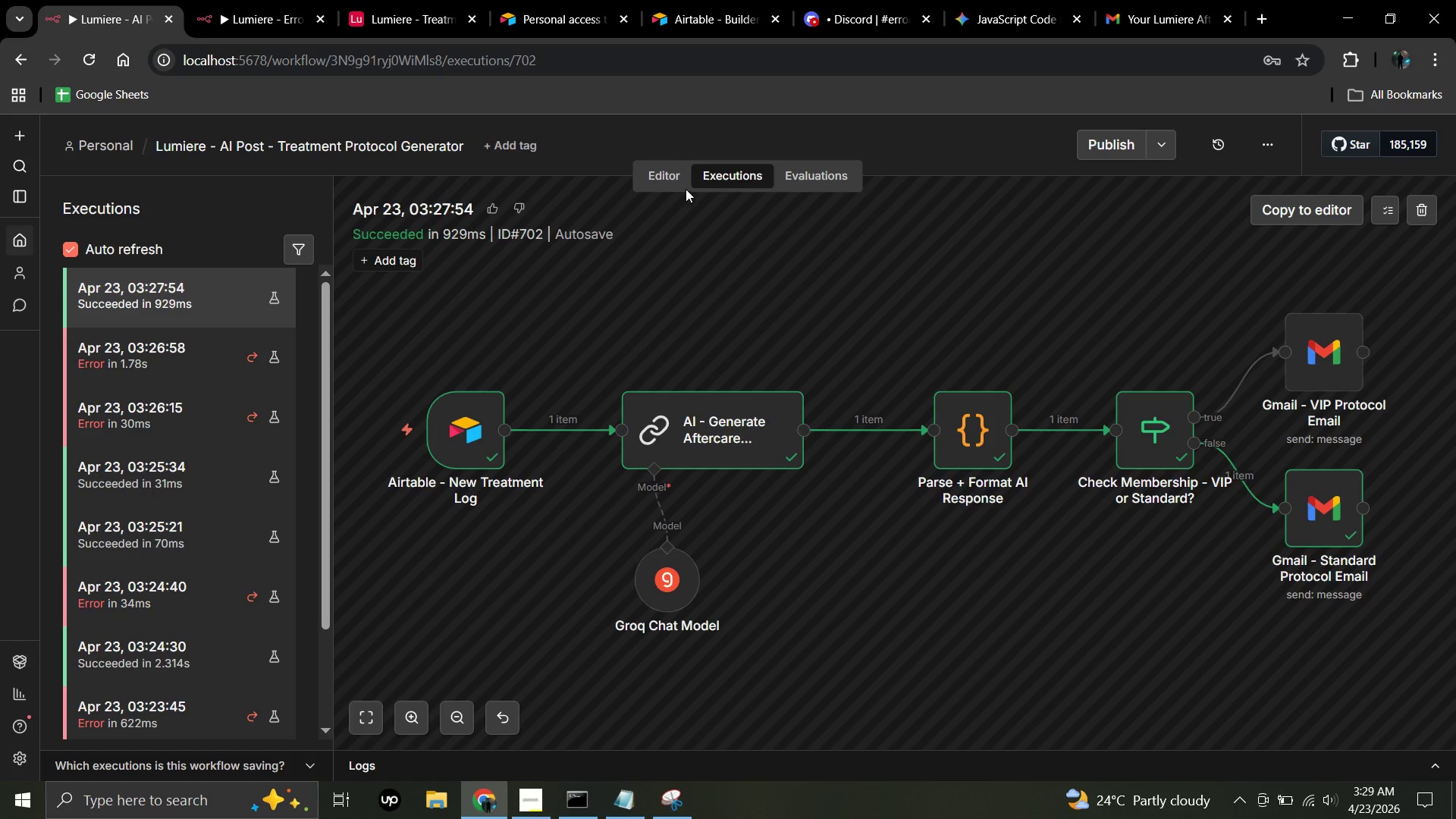 
left_click([662, 171])
 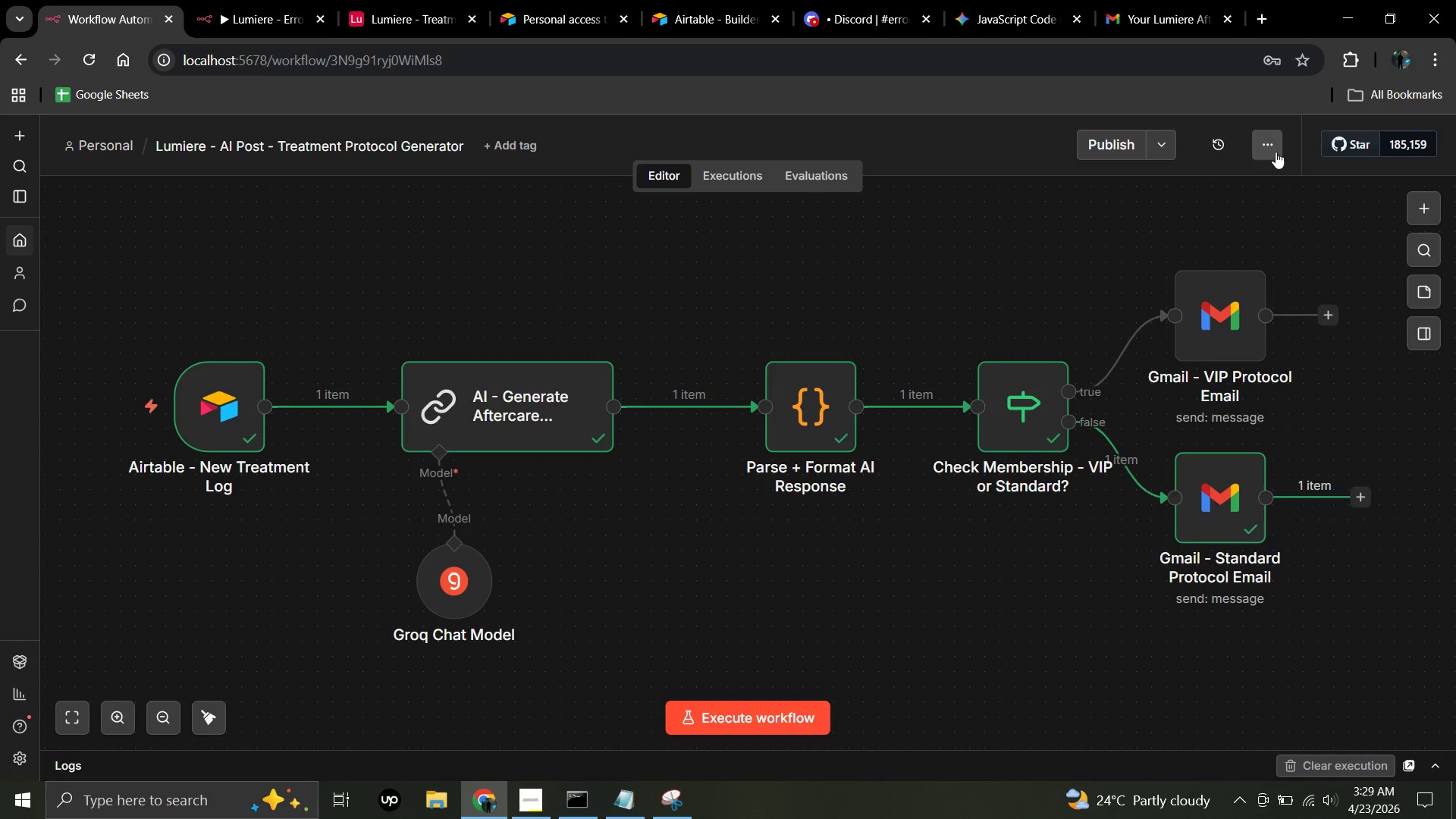 
left_click([1276, 152])
 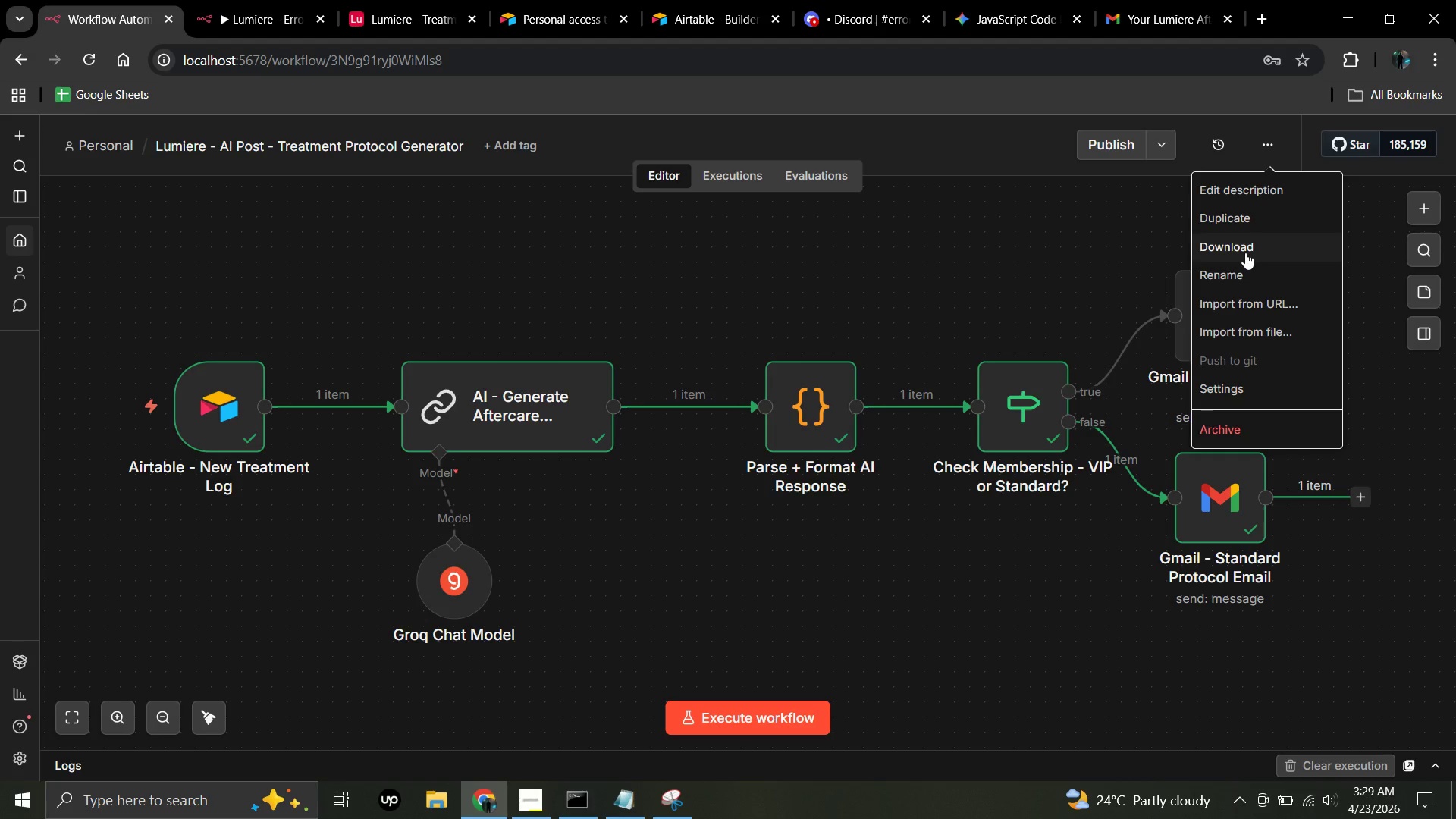 
left_click([1245, 253])
 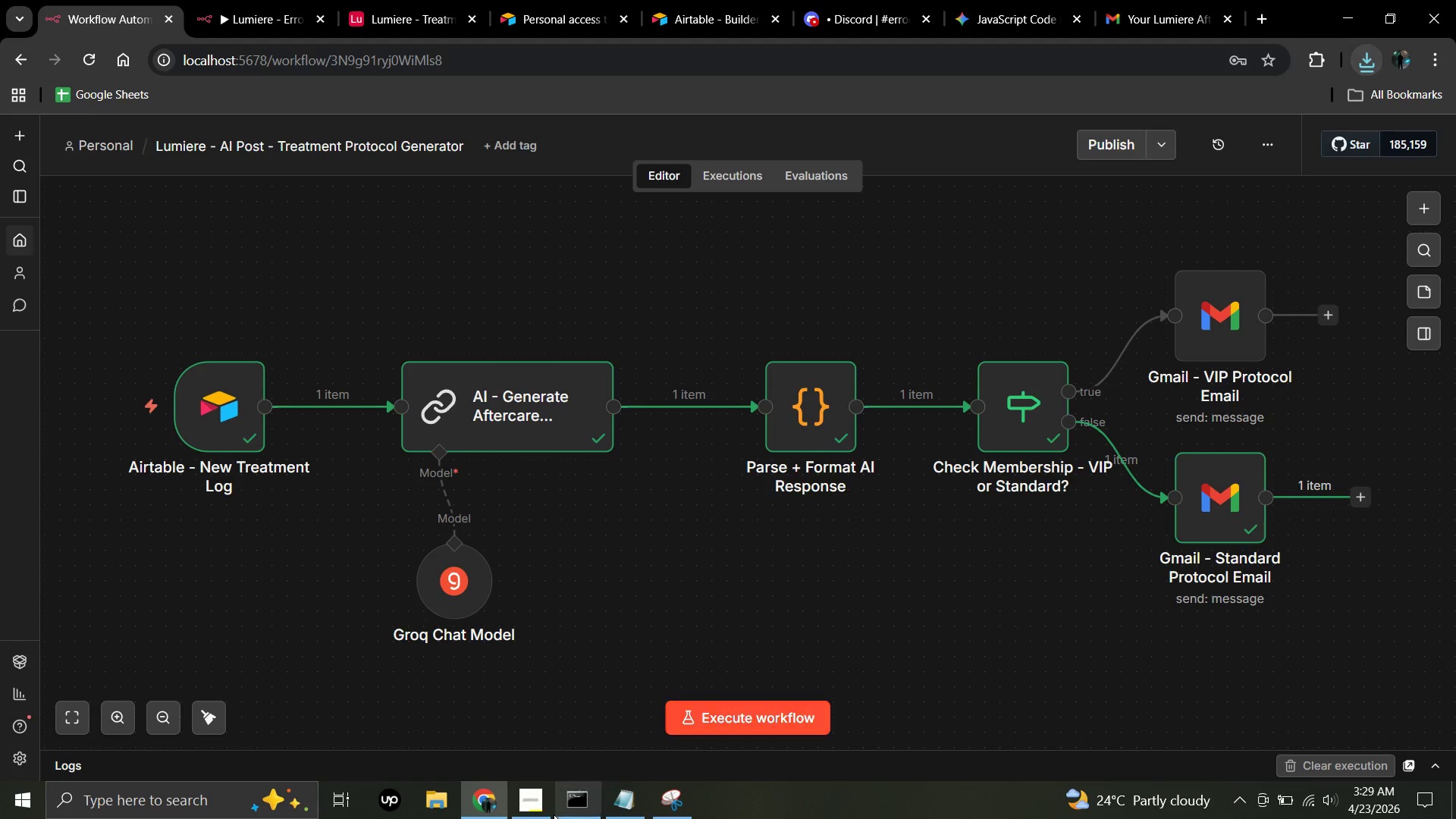 
left_click([531, 807])